 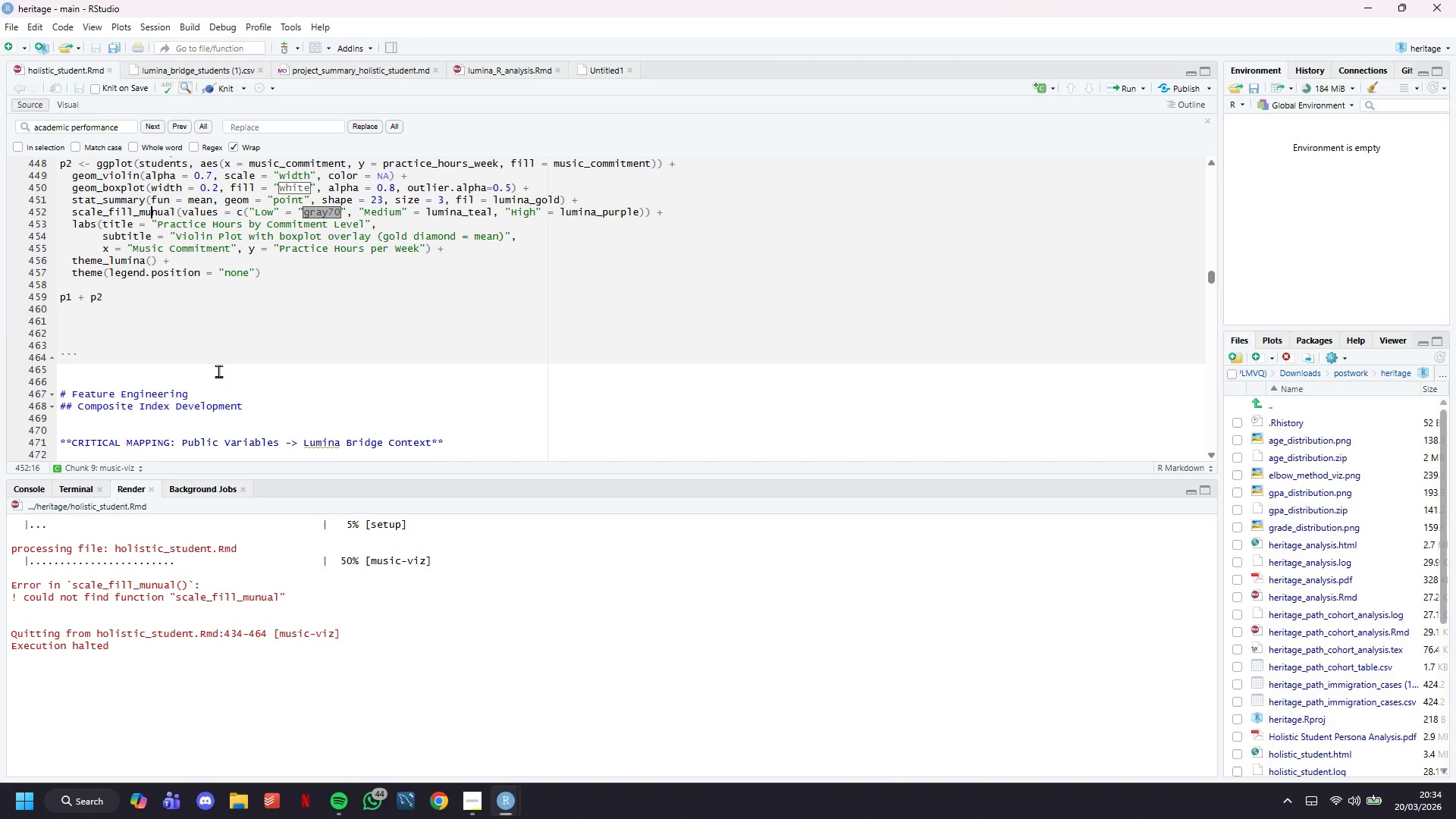 
key(ArrowLeft)
 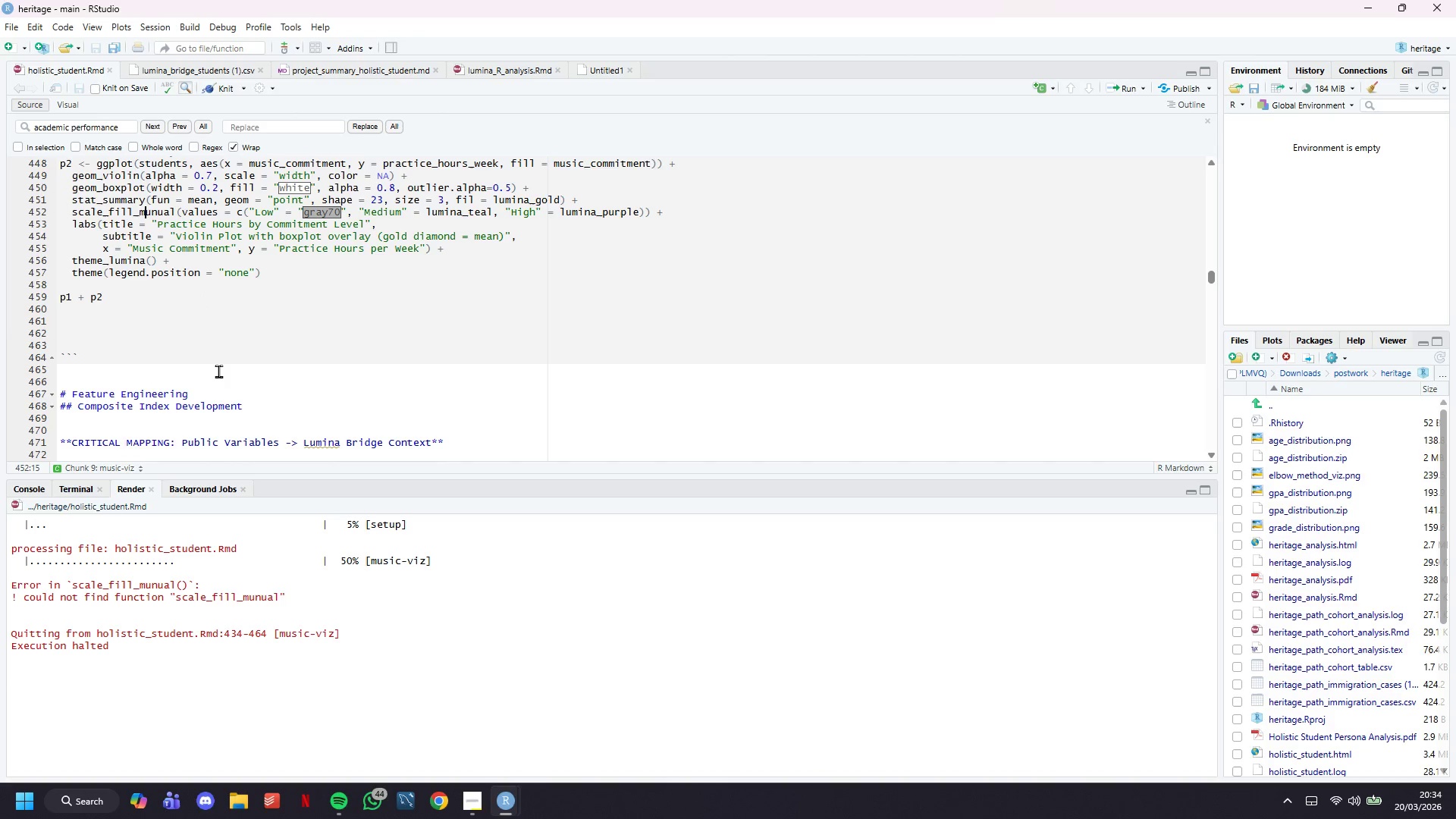 
key(ArrowRight)
 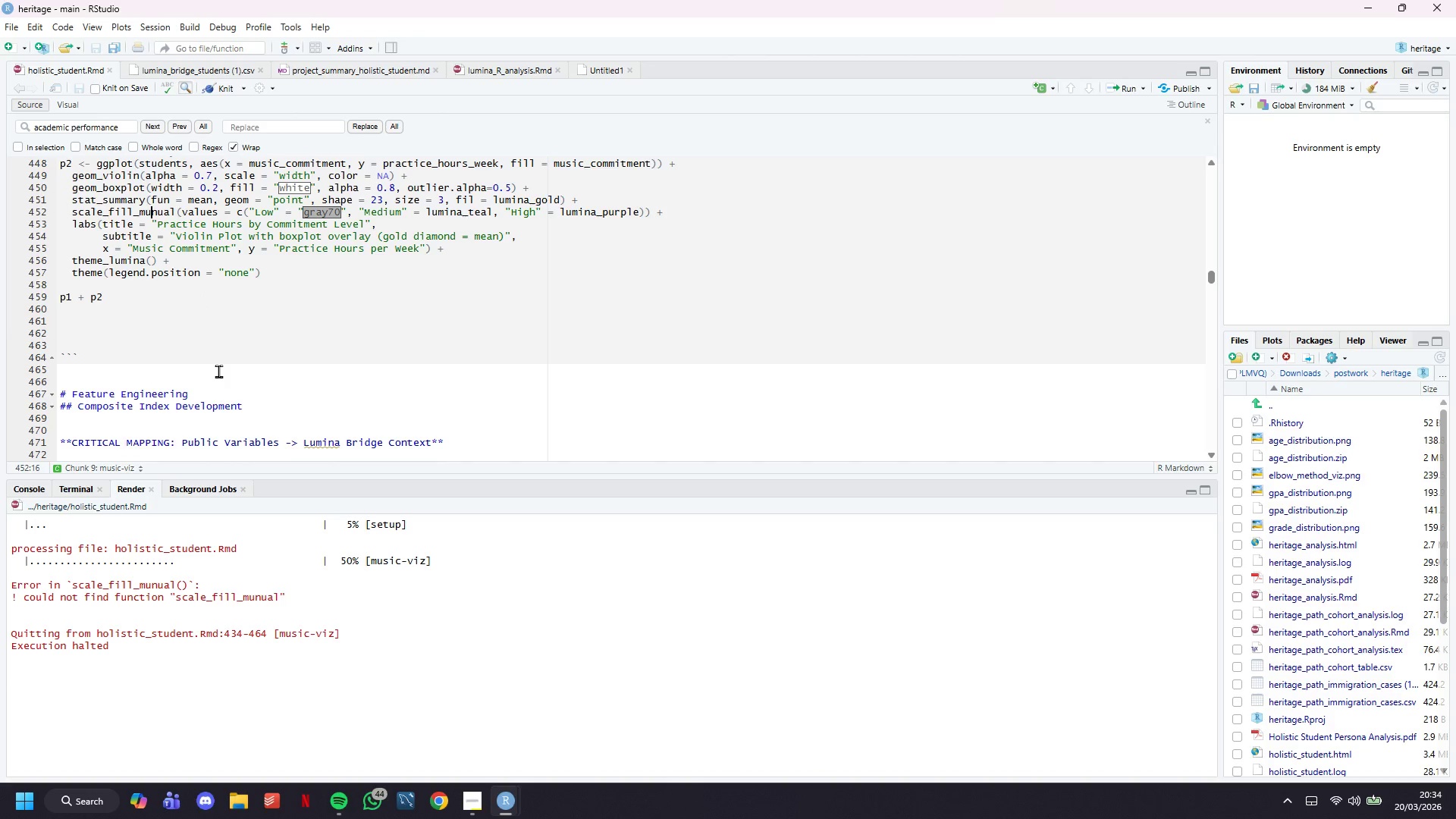 
key(Backspace)
 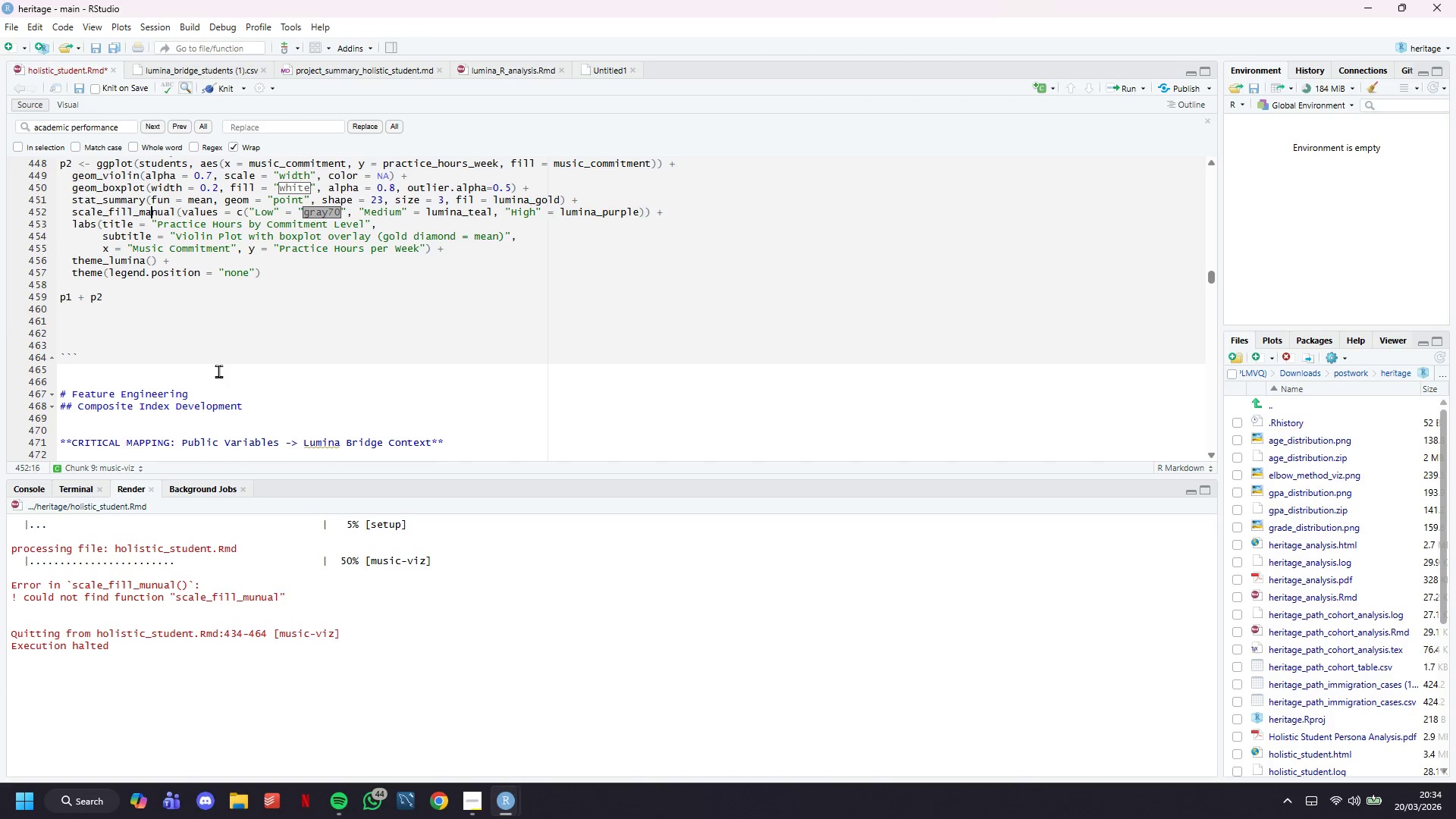 
key(A)
 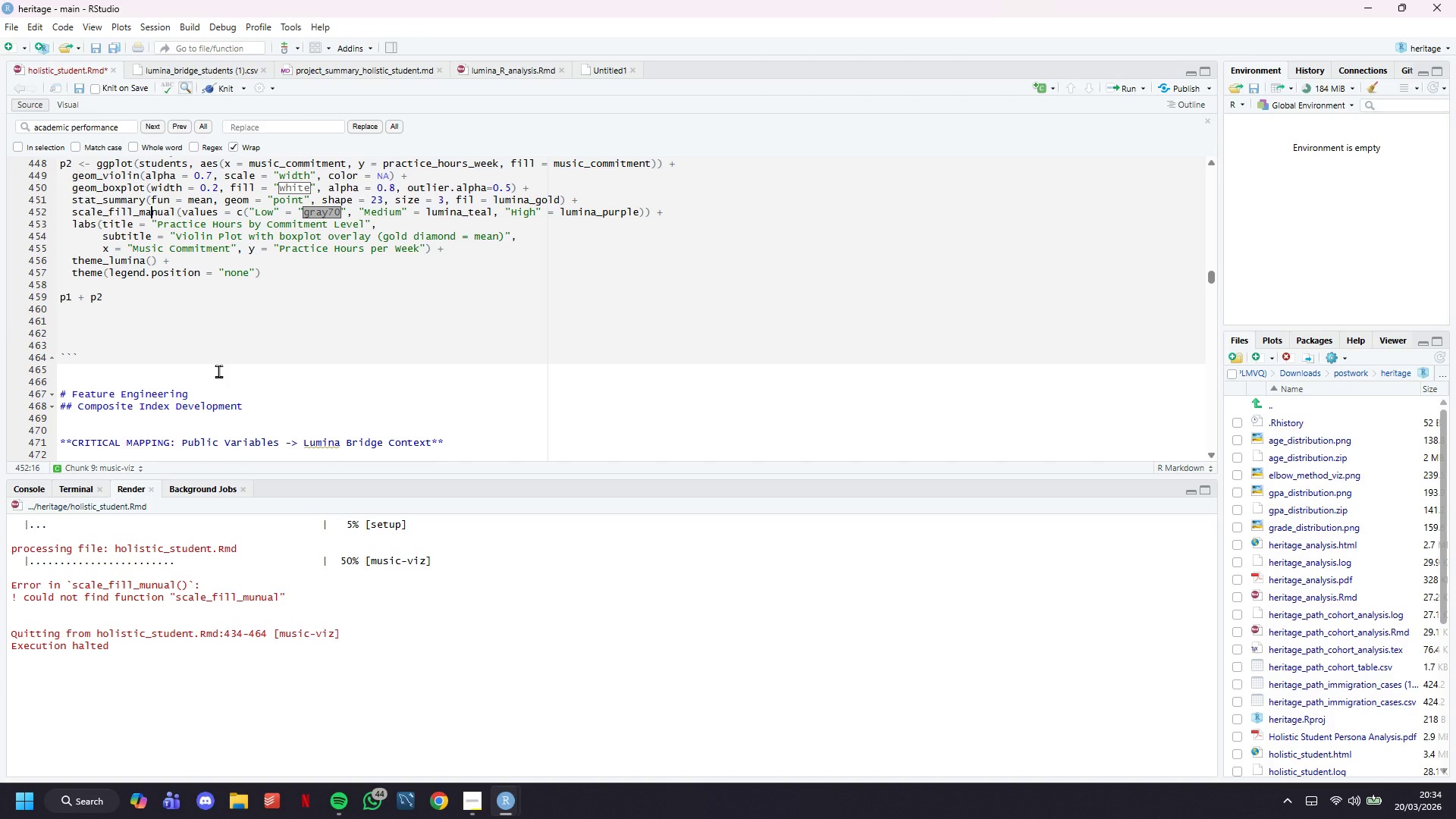 
key(Control+S)
 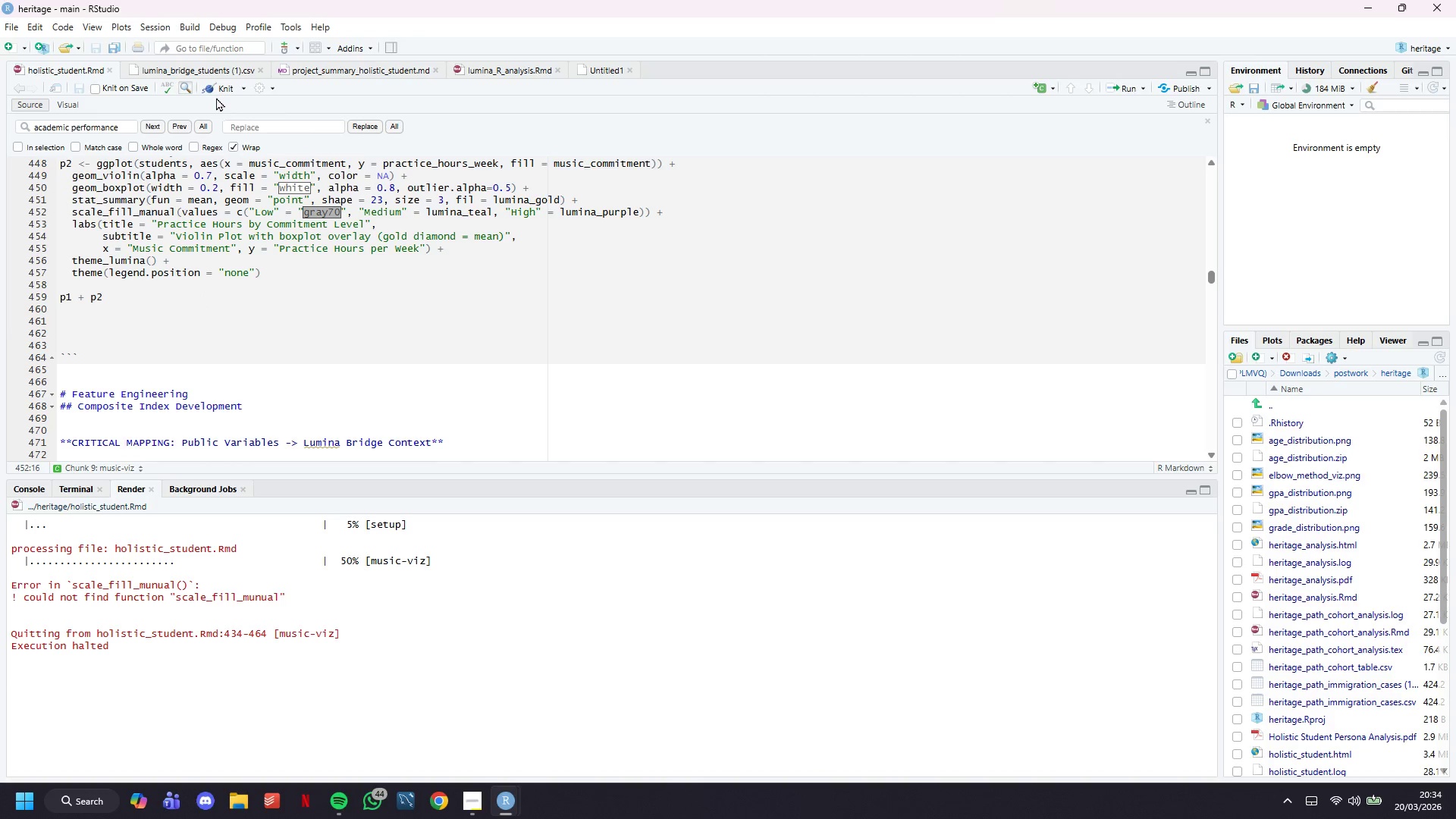 
left_click([218, 93])
 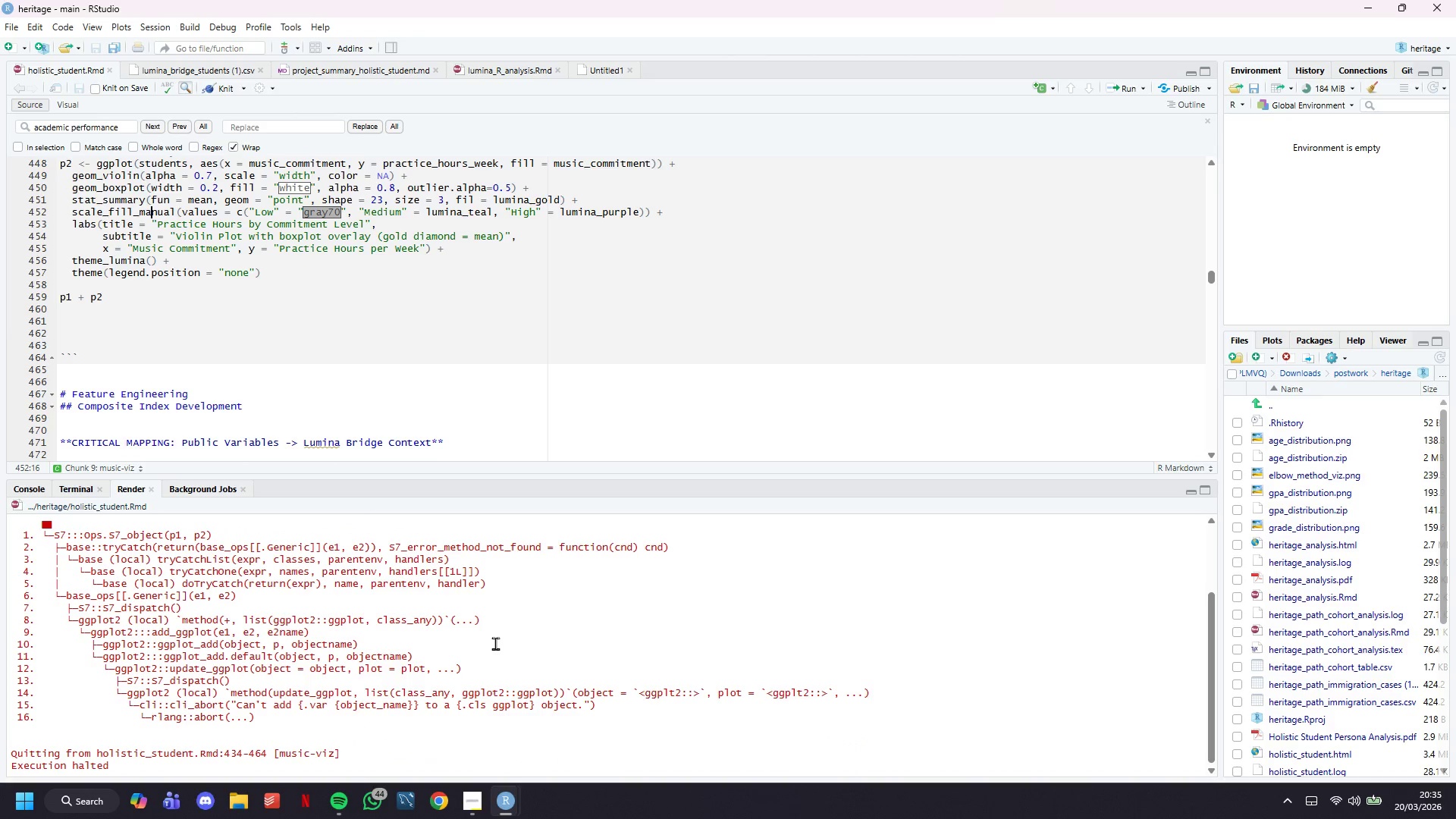 
wait(25.23)
 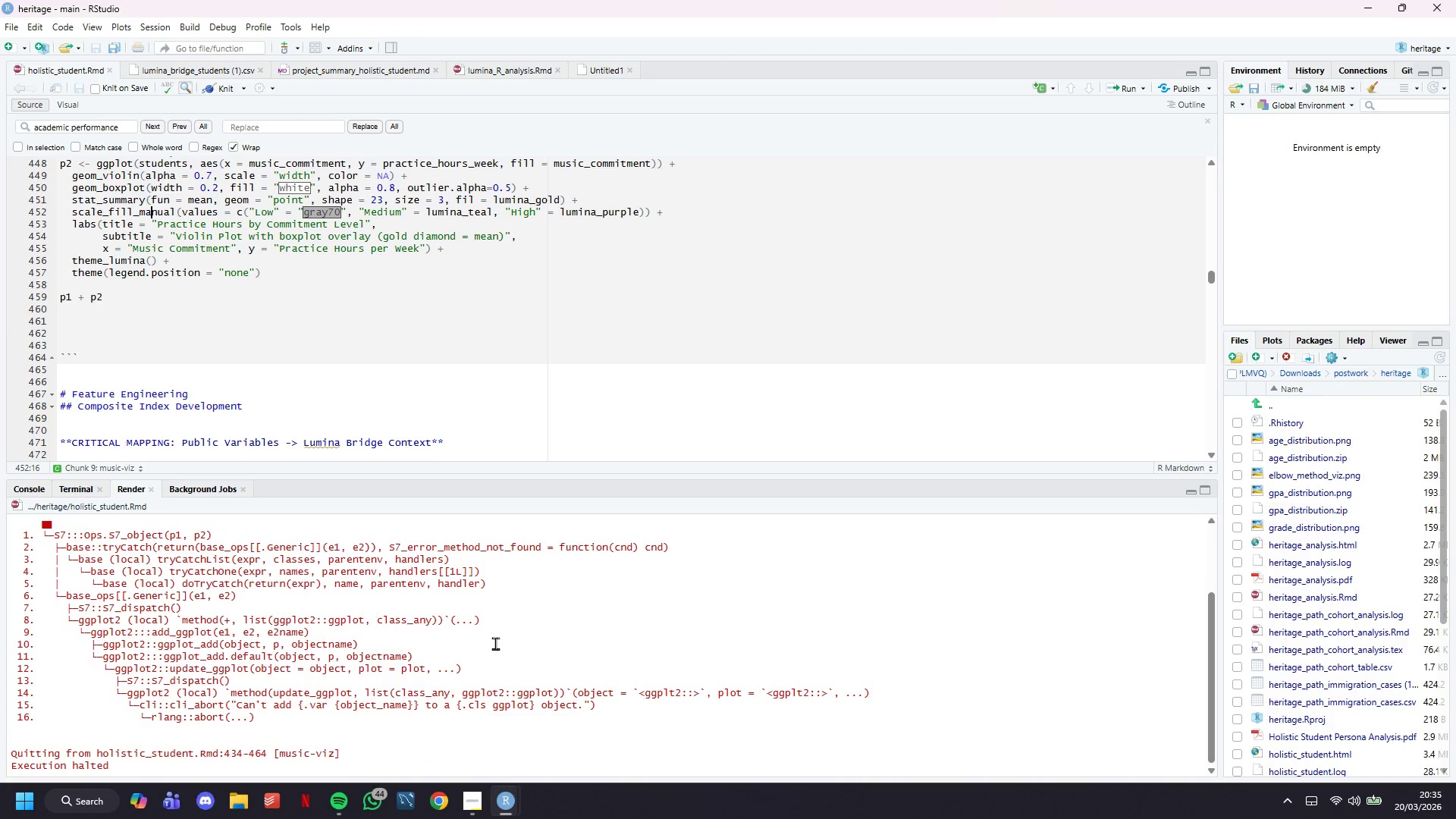 
scroll: coordinate [495, 643], scroll_direction: up, amount: 1.0
 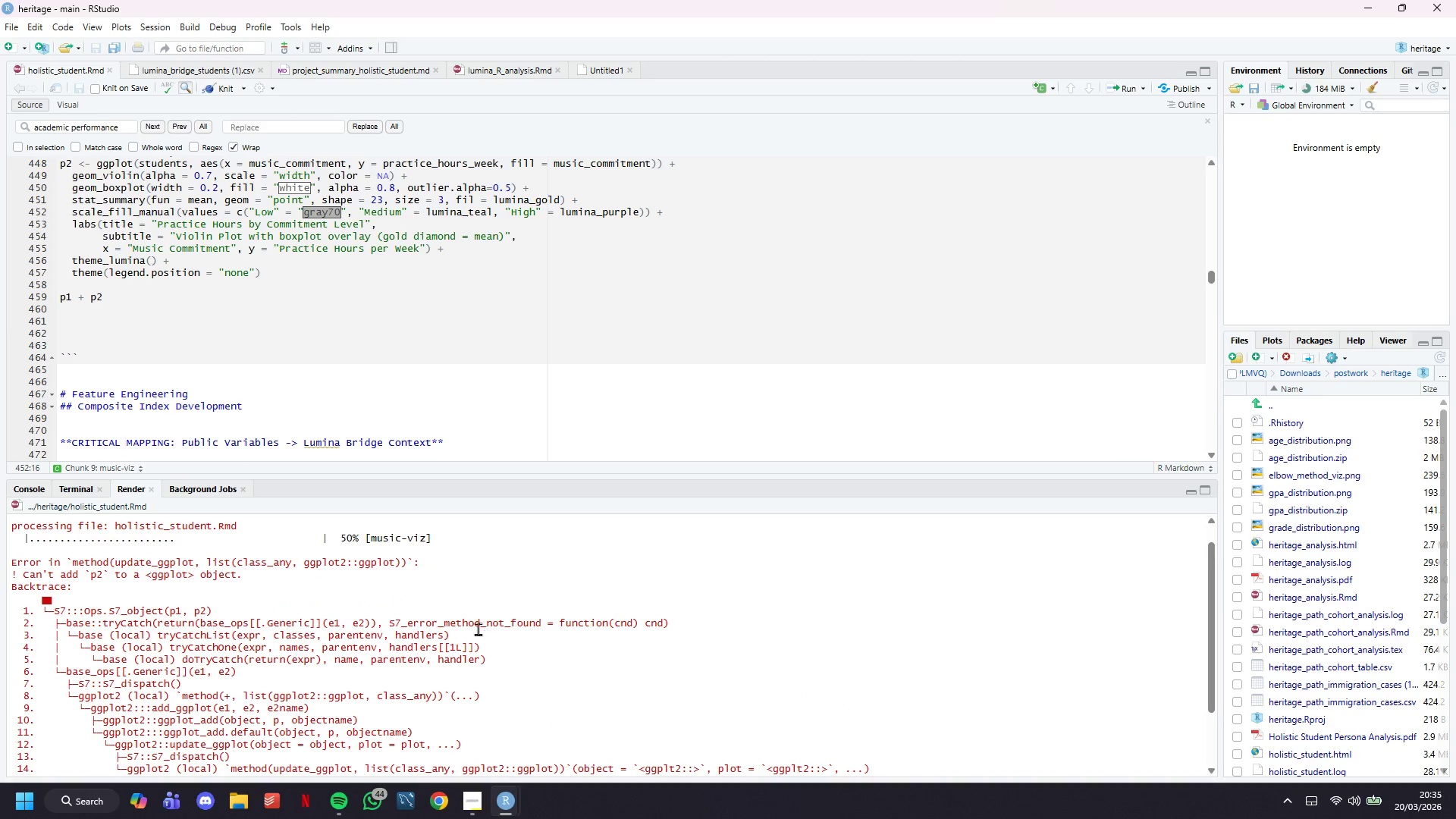 
wait(5.41)
 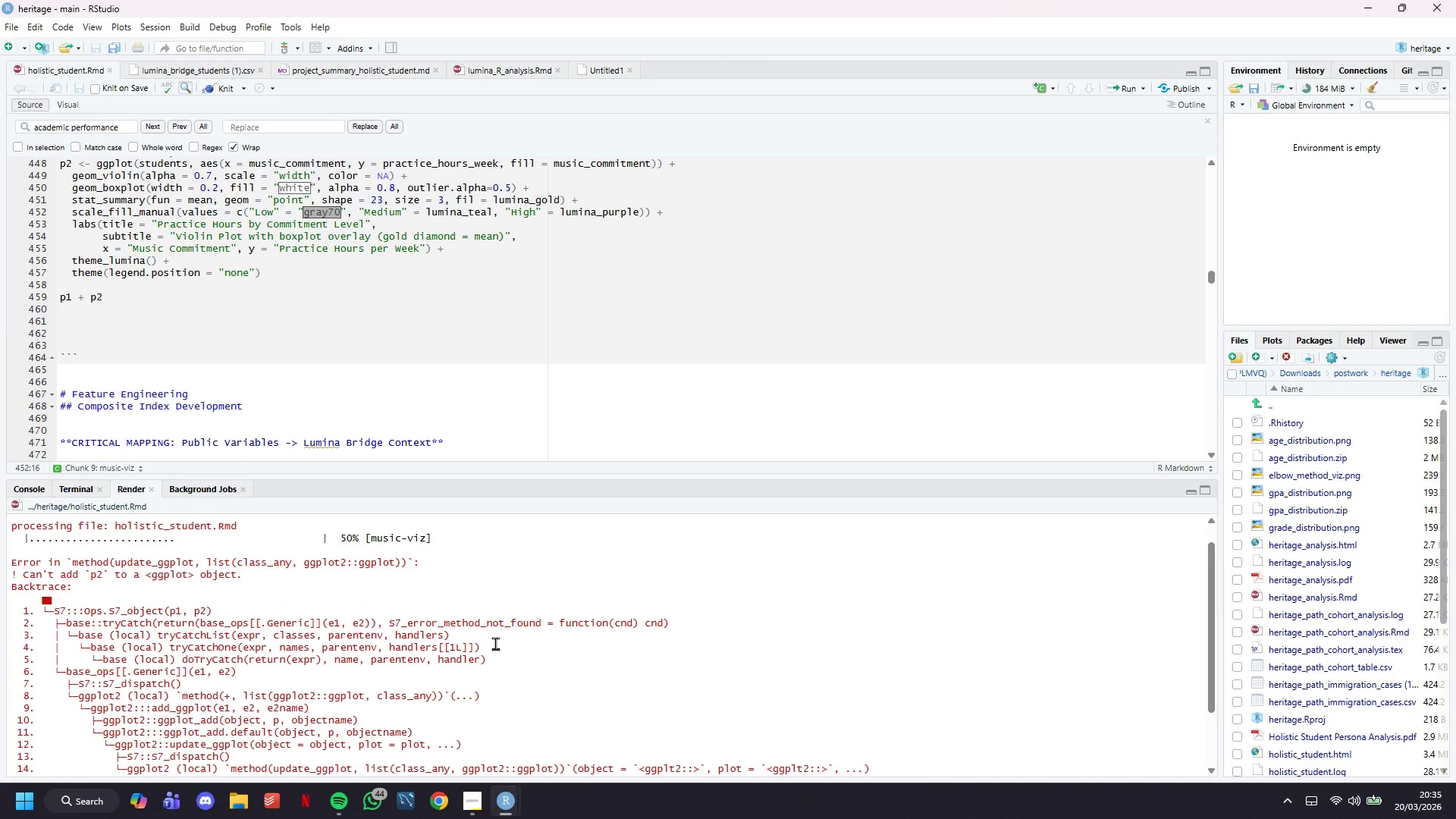 
left_click([125, 290])
 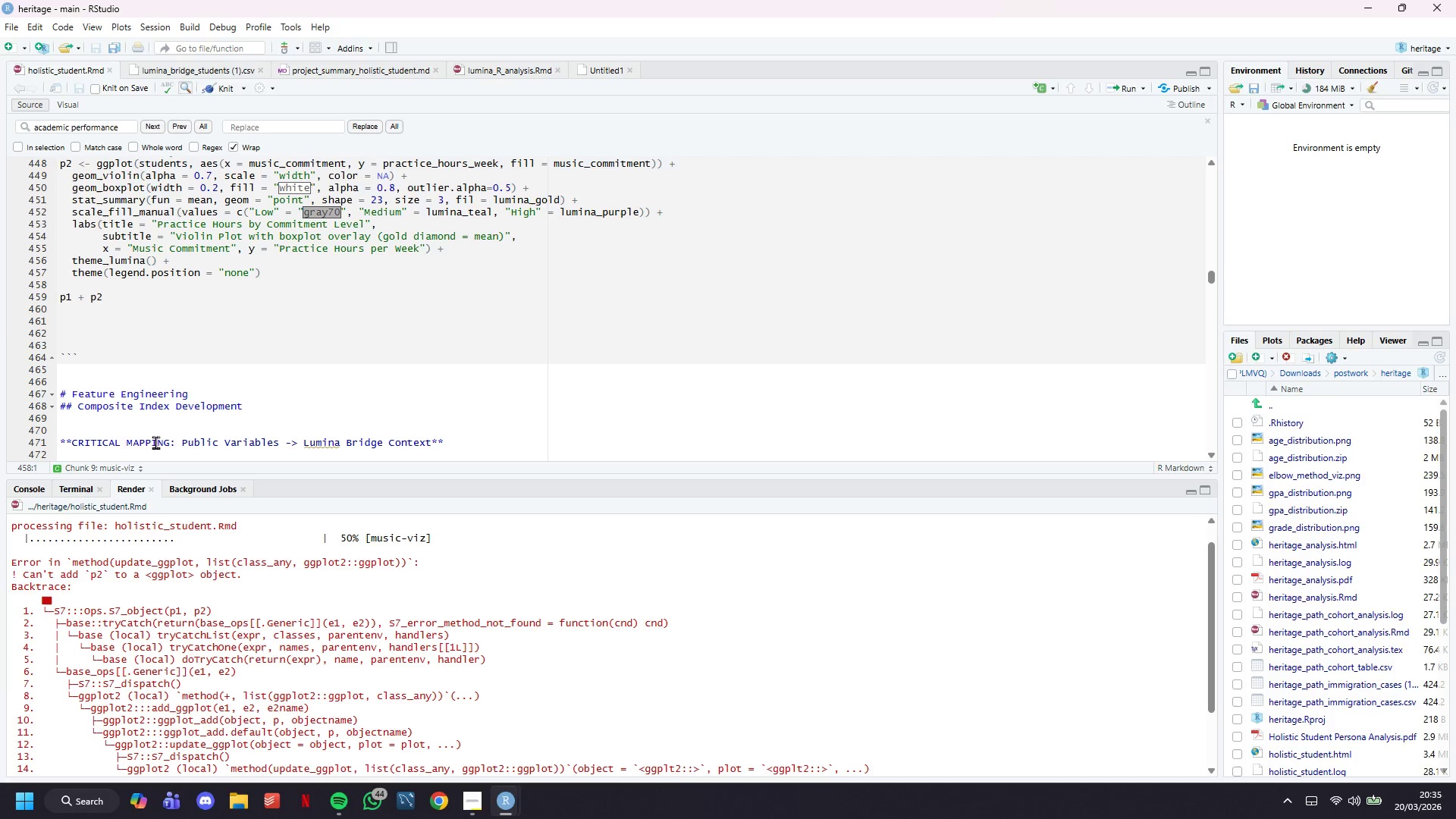 
key(ArrowDown)
 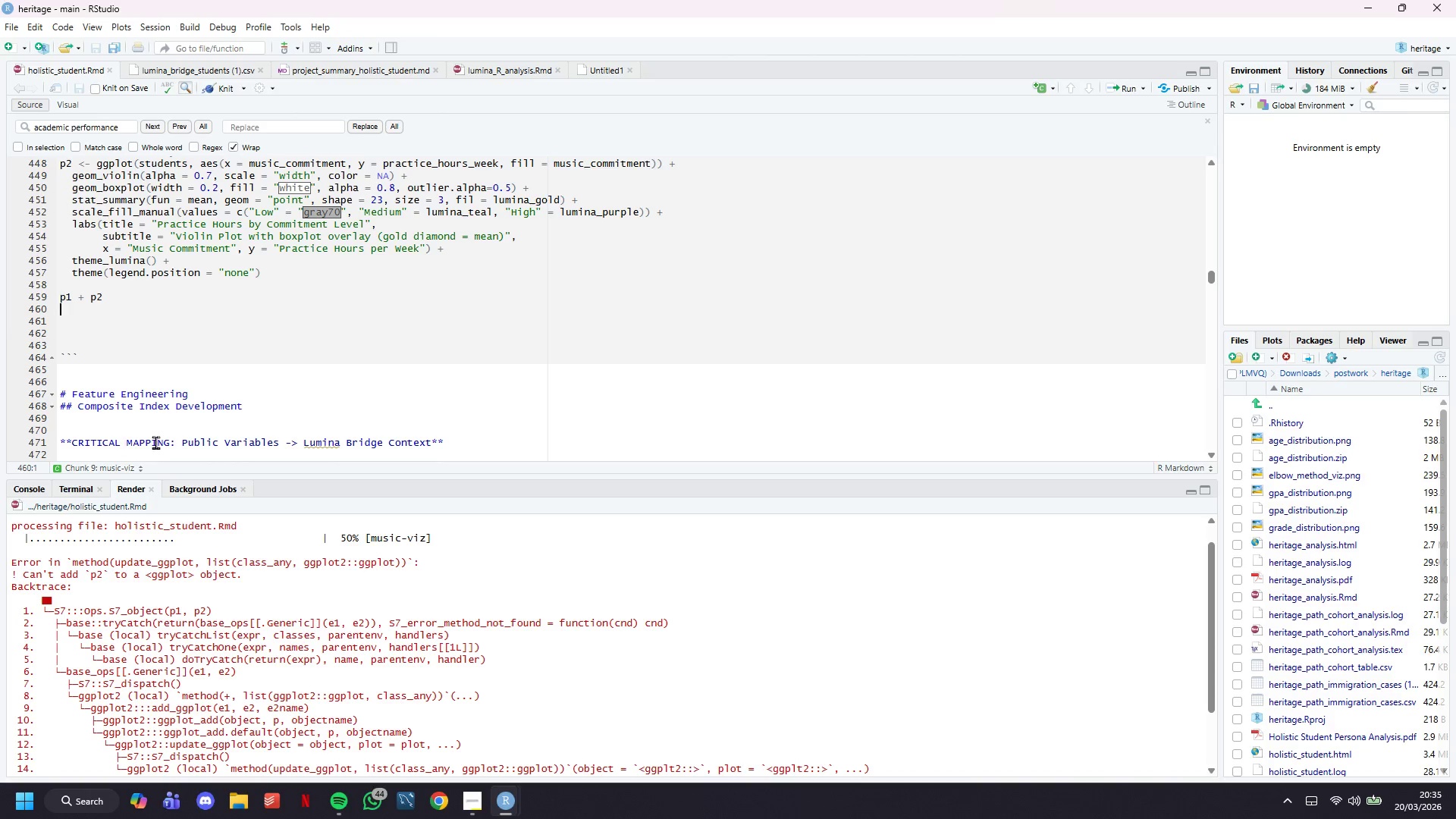 
key(ArrowDown)
 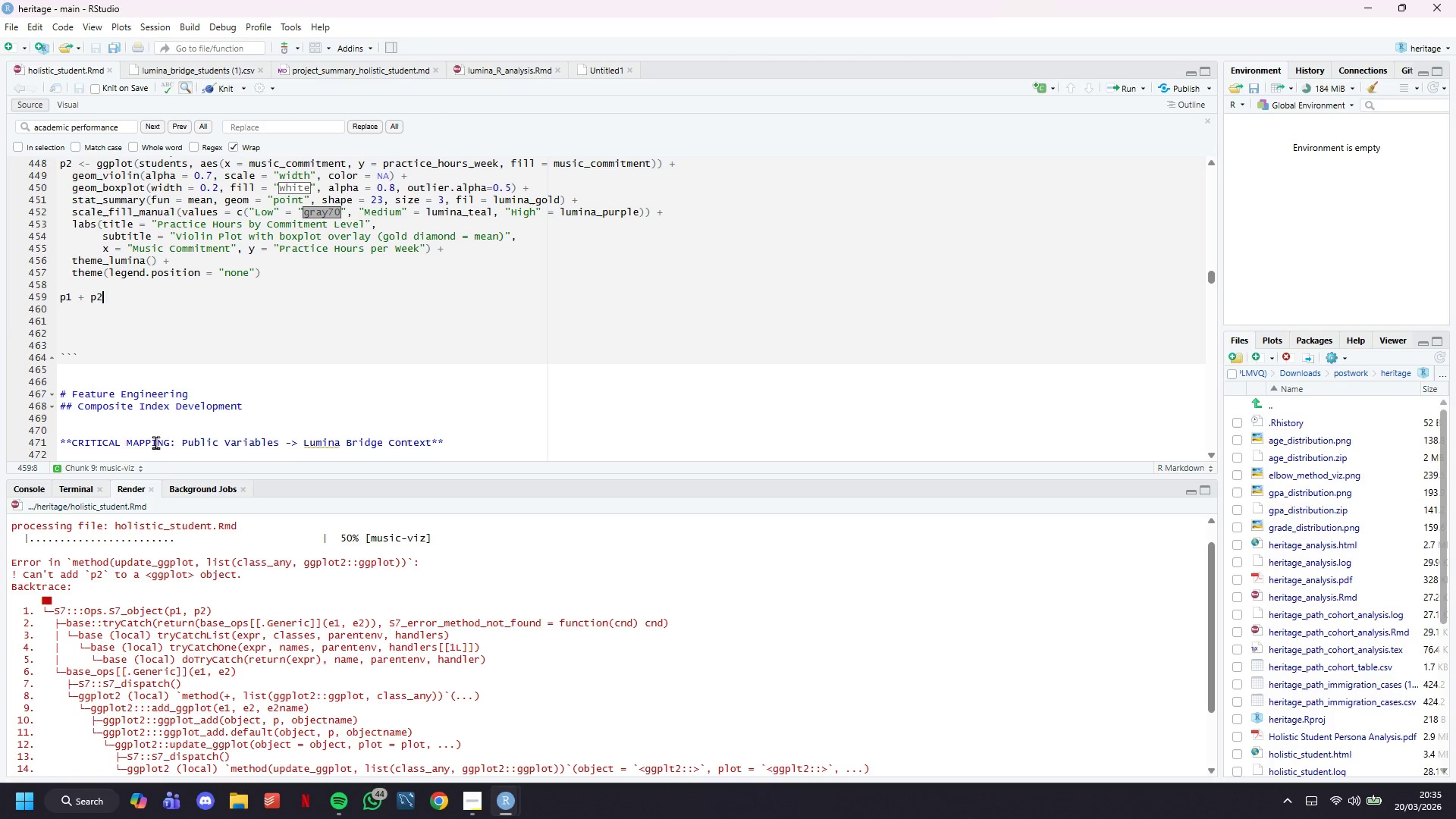 
key(ArrowLeft)
 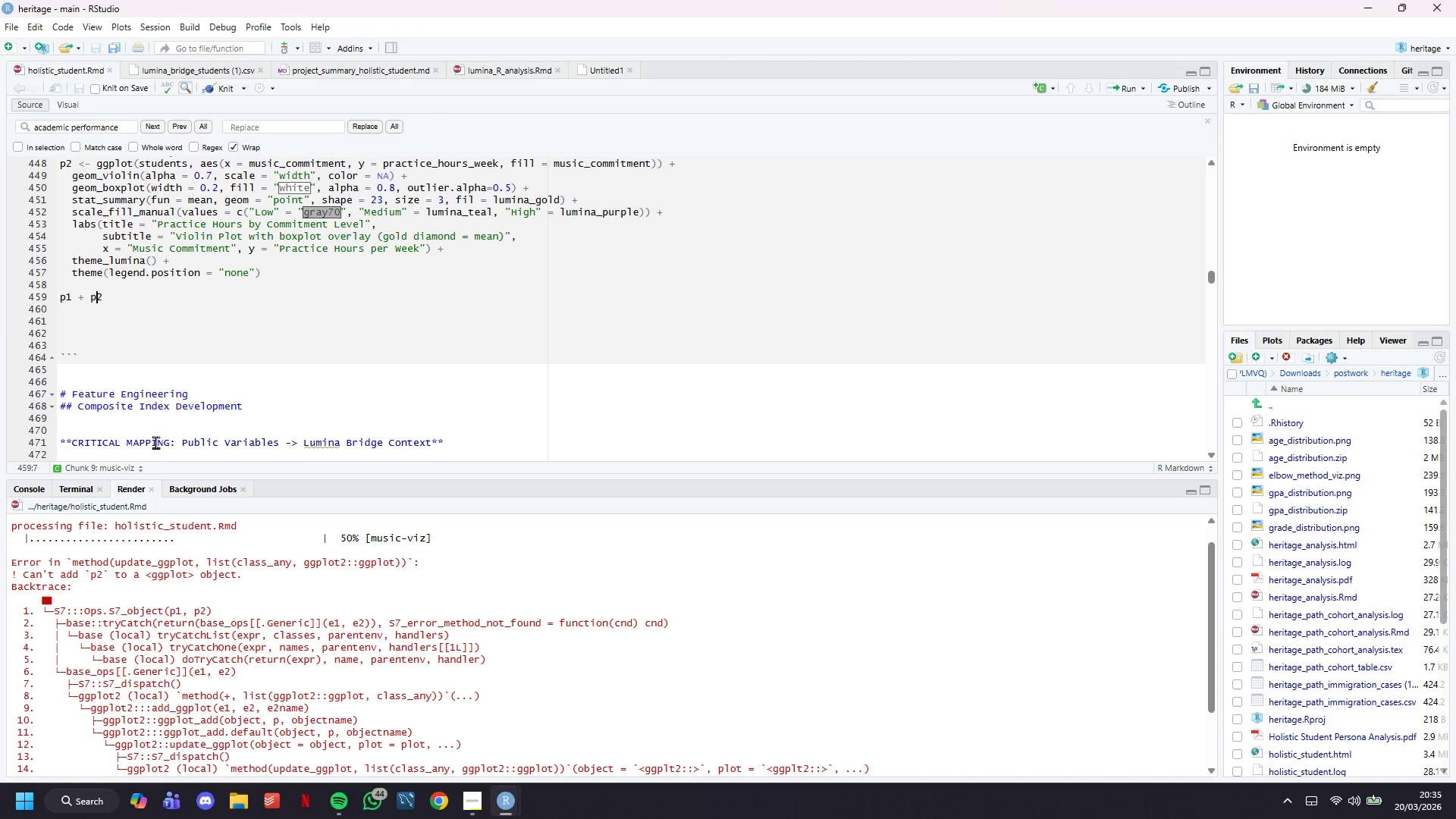 
key(ArrowLeft)
 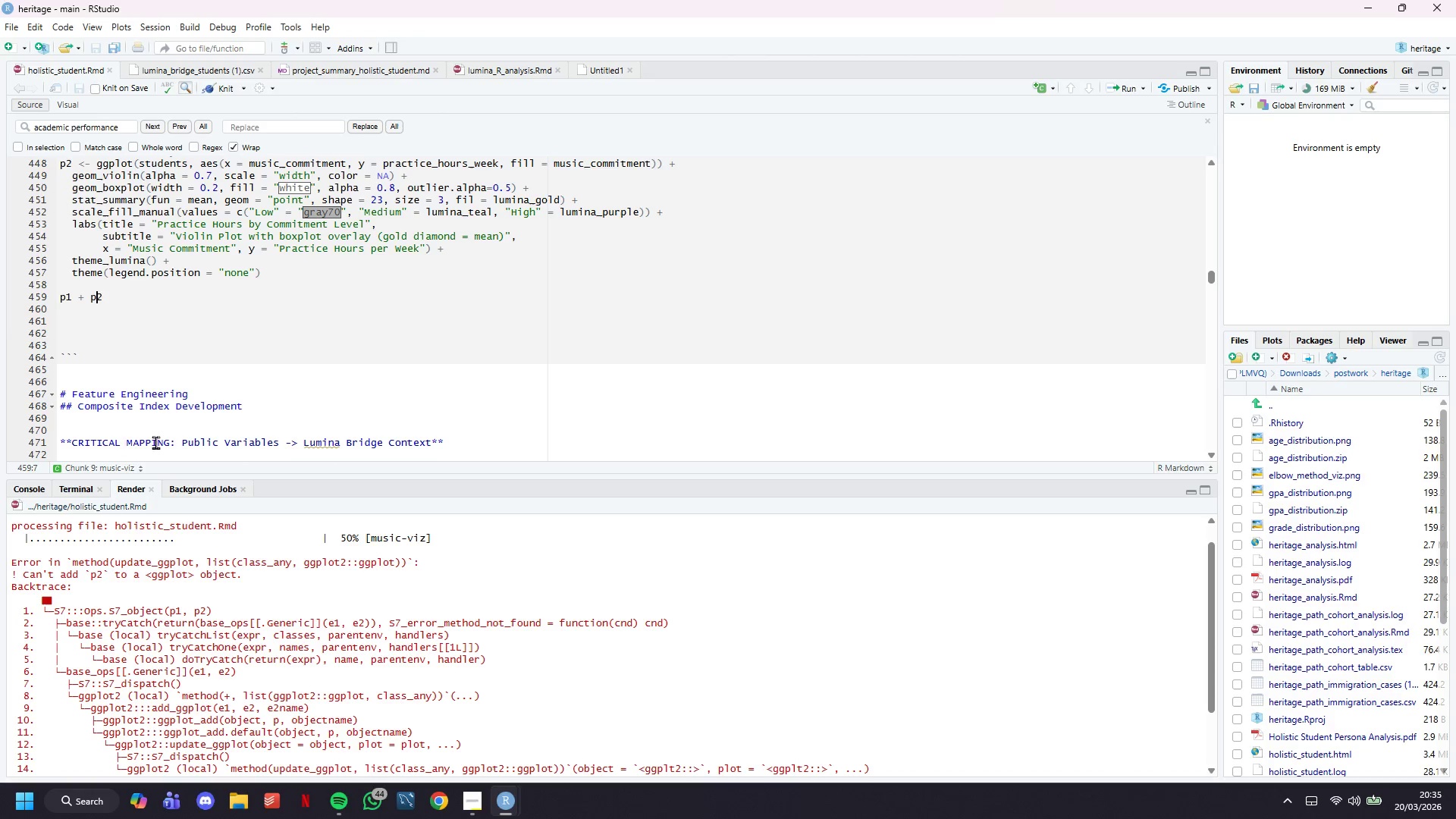 
key(ArrowLeft)
 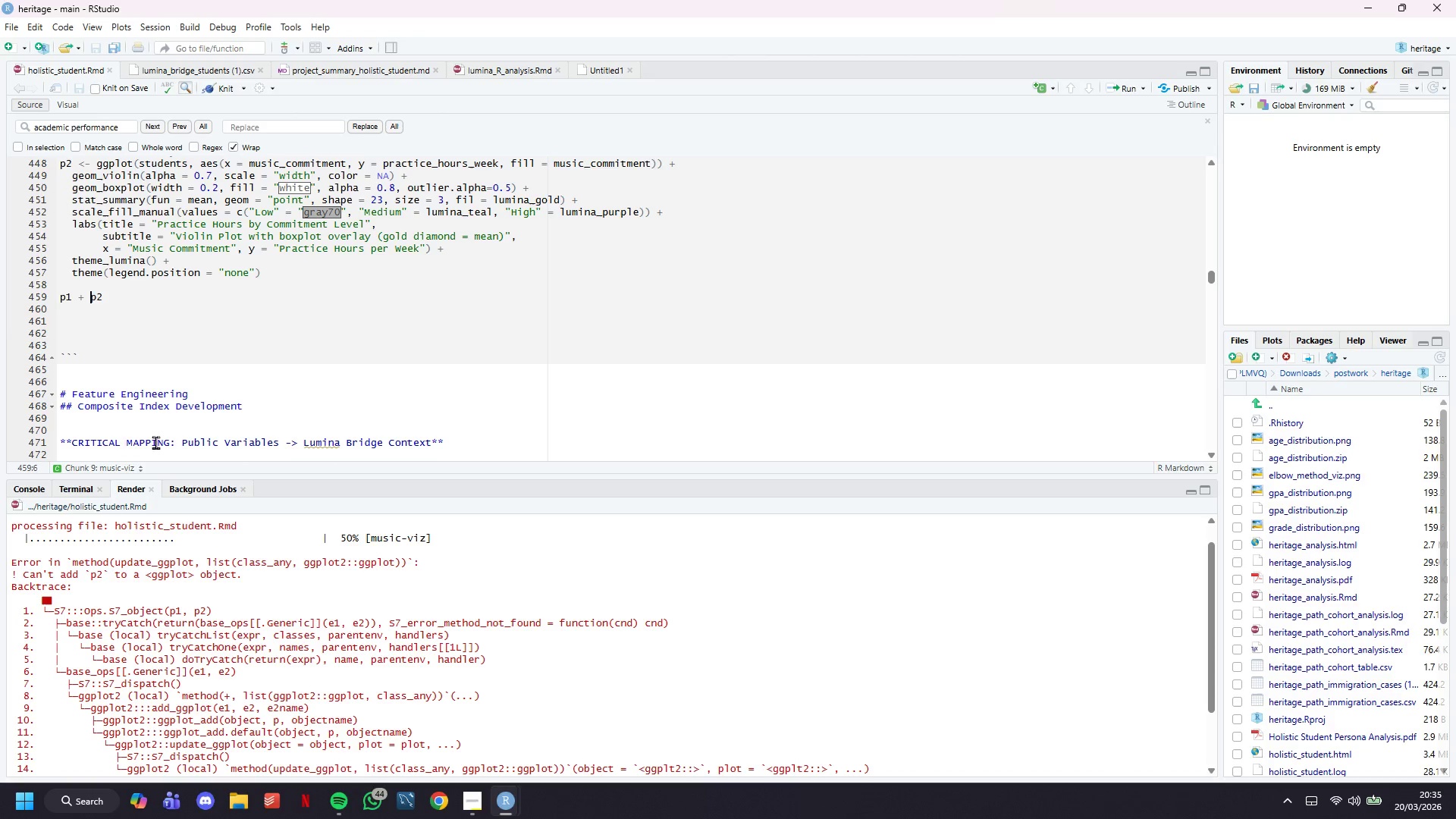 
key(ArrowLeft)
 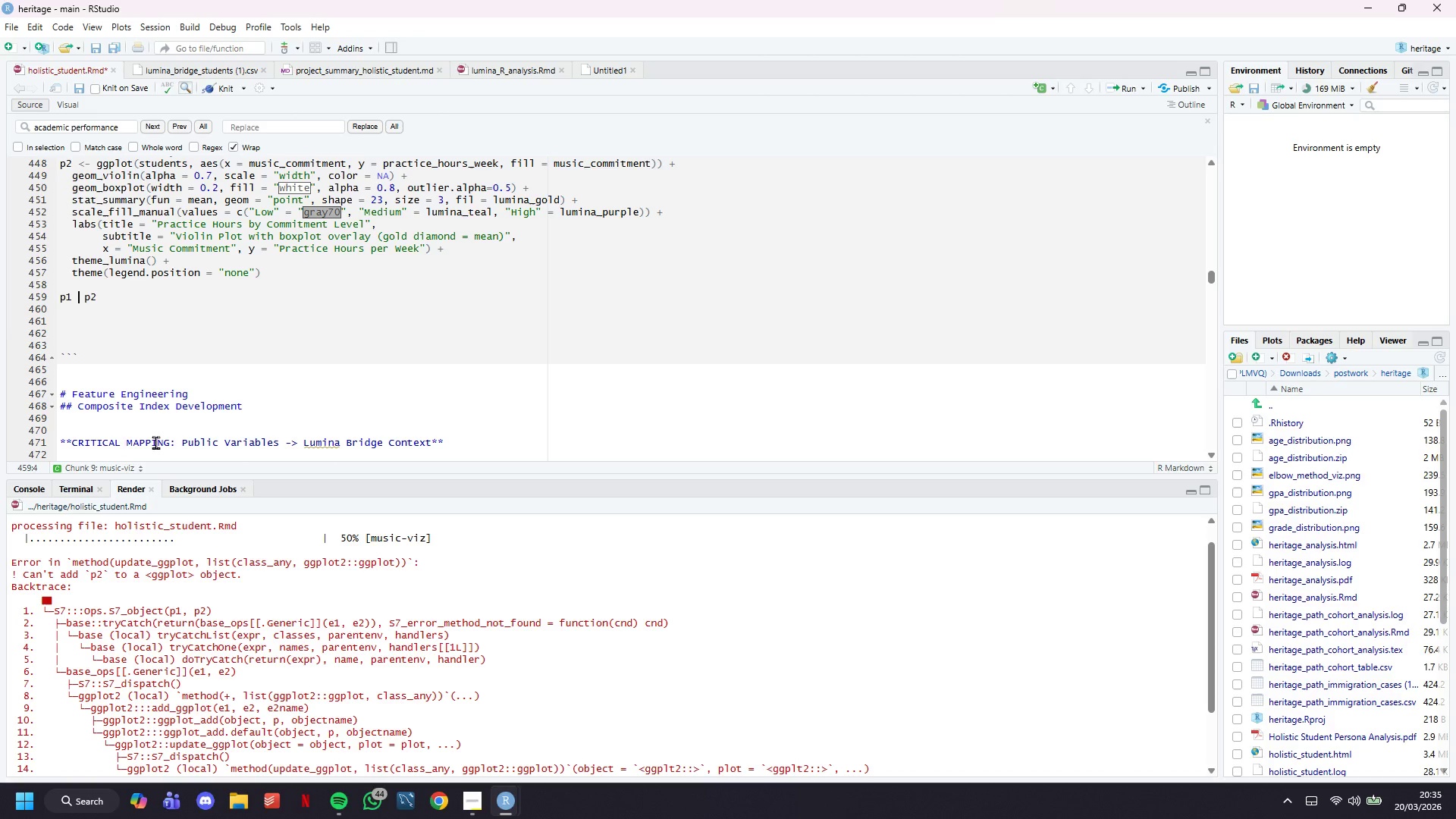 
key(Backspace)
 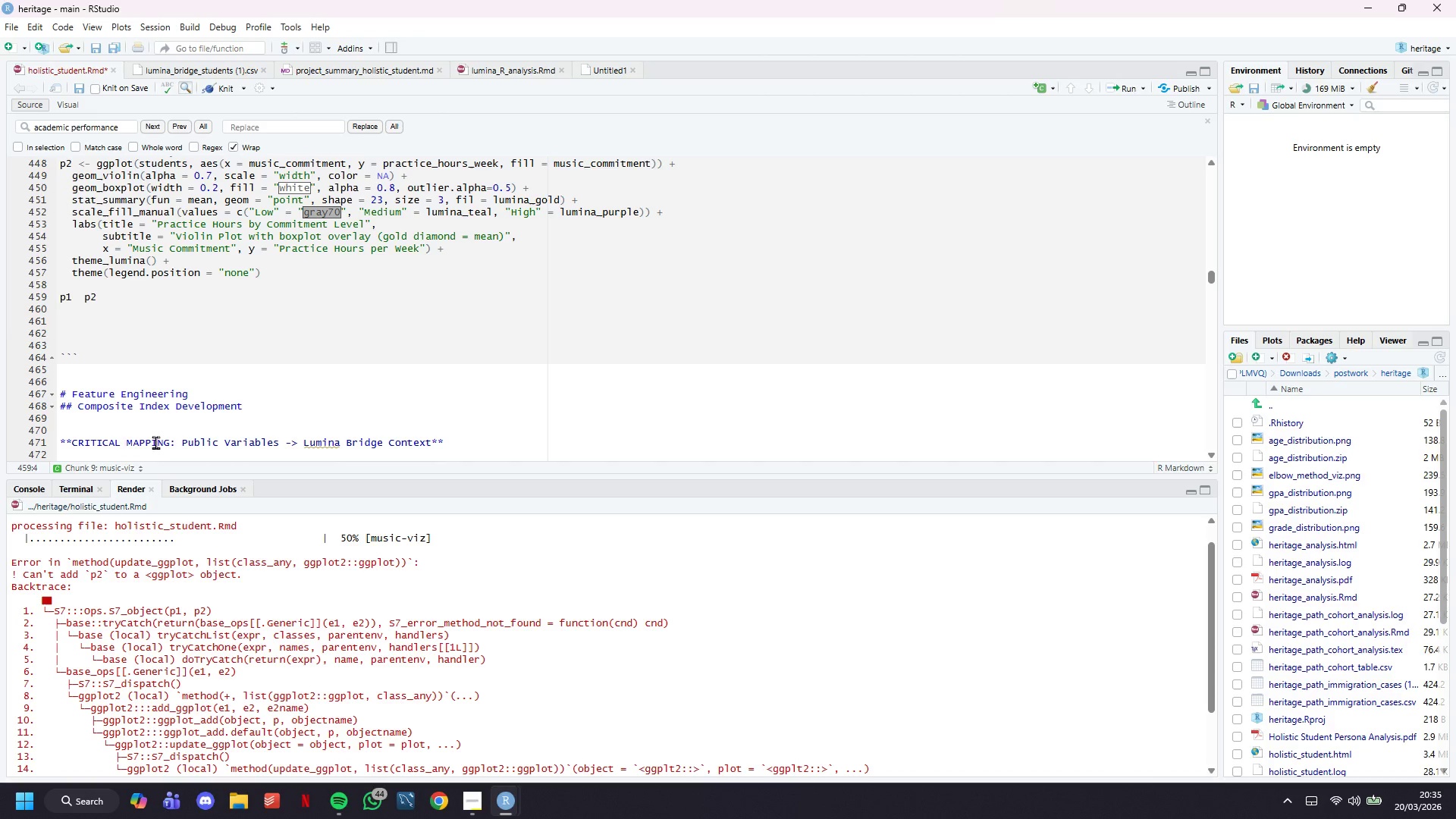 
key(Backspace)
 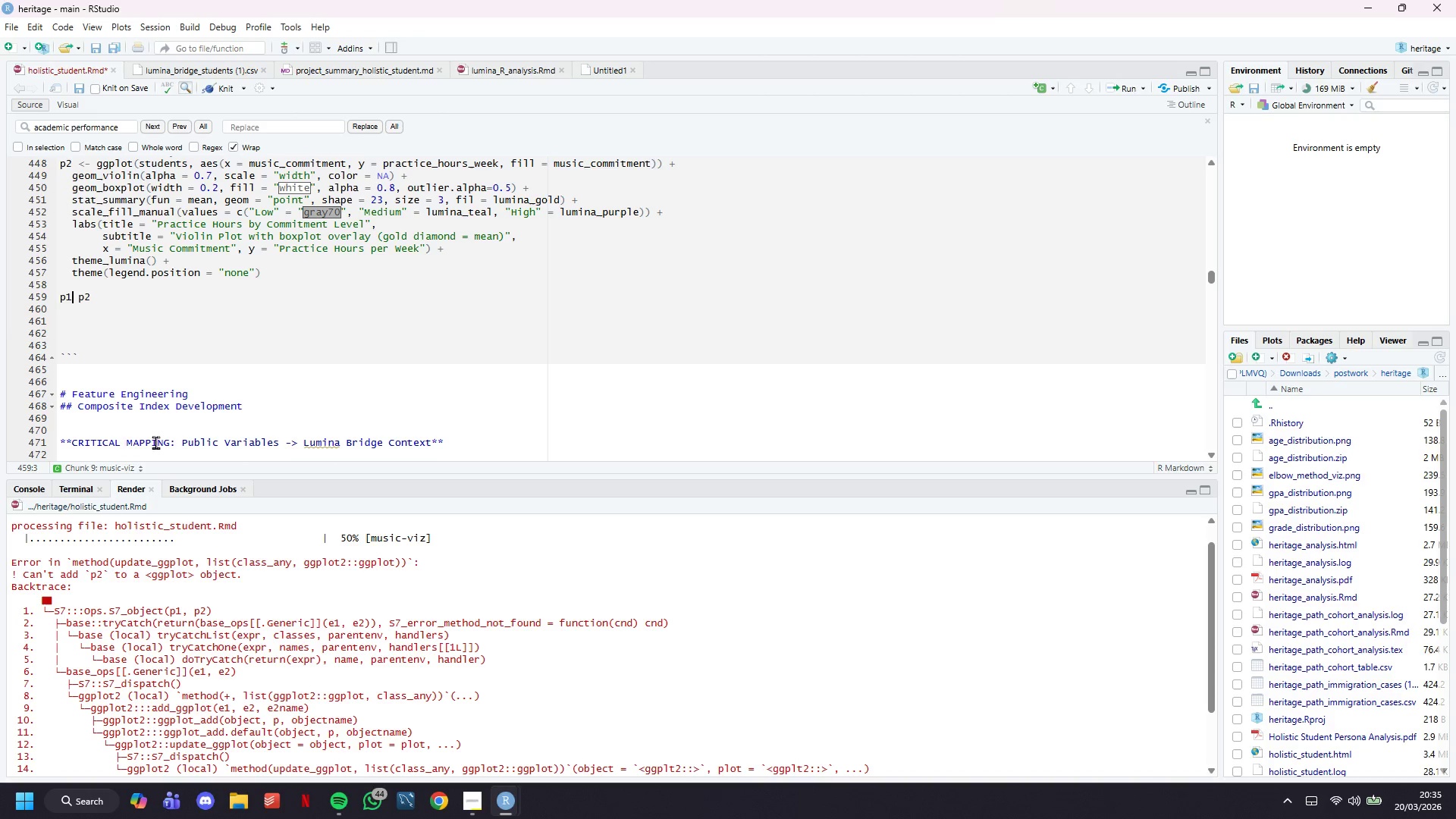 
key(Comma)
 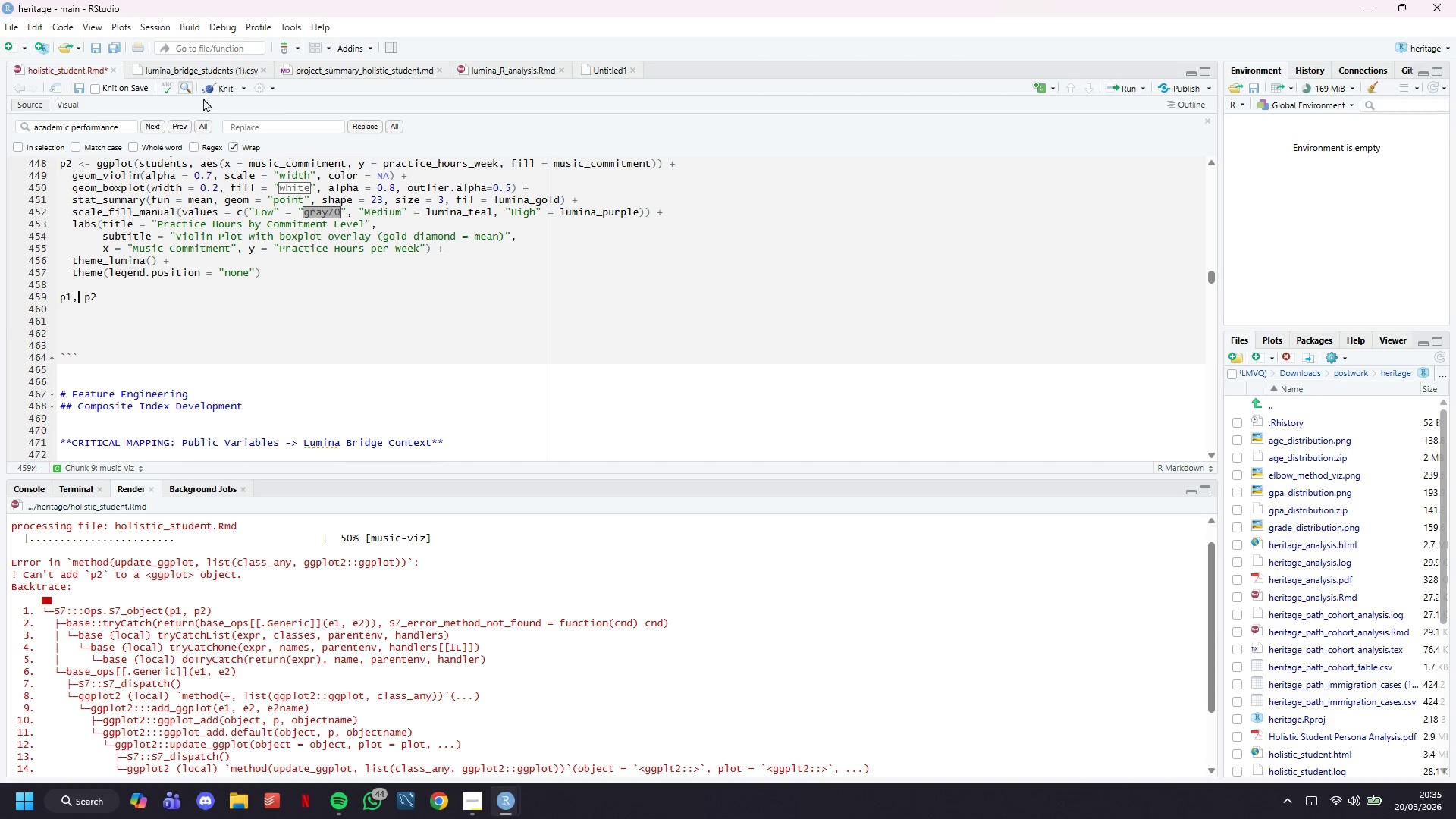 
left_click([222, 80])
 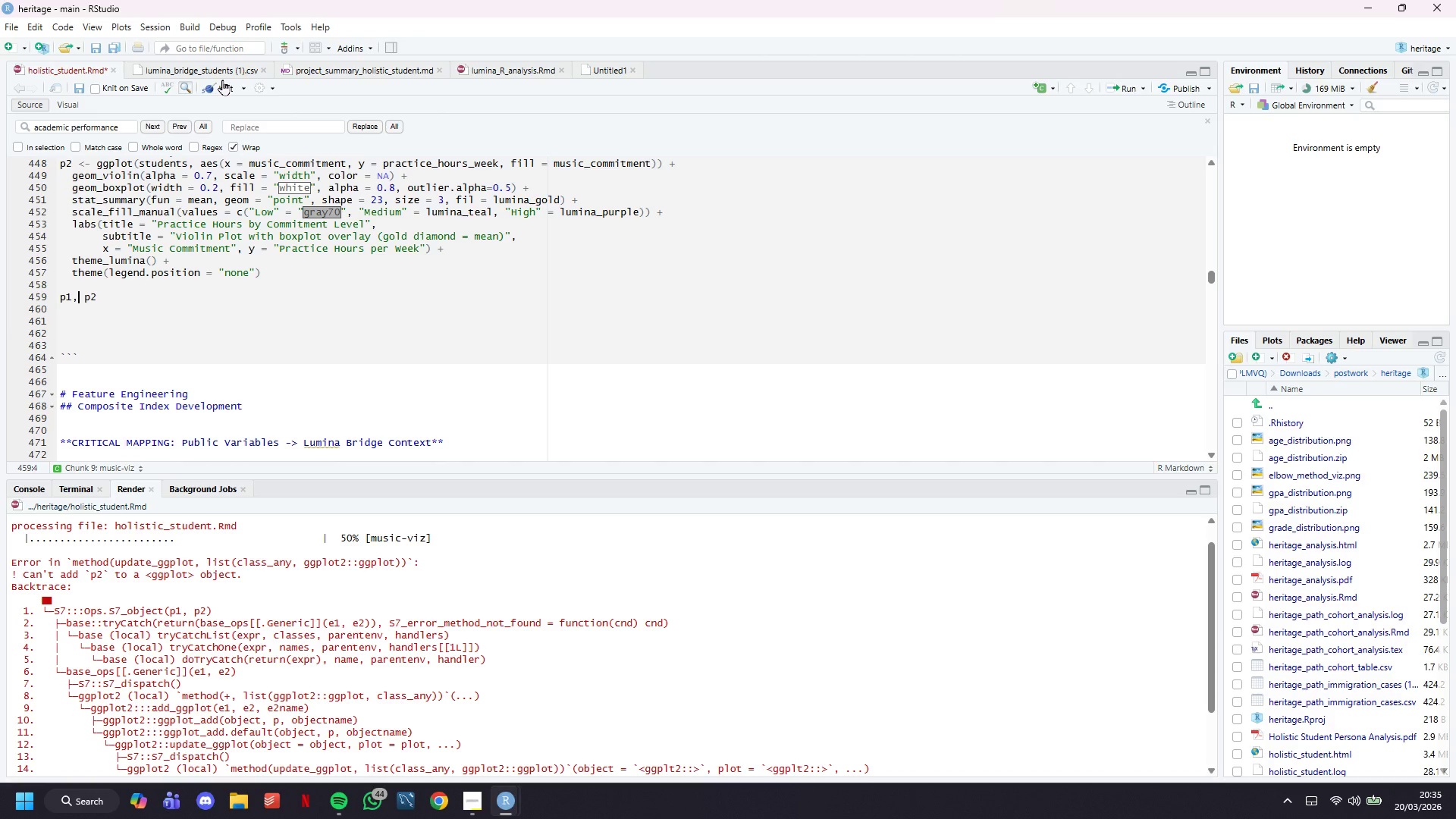 
left_click([222, 80])
 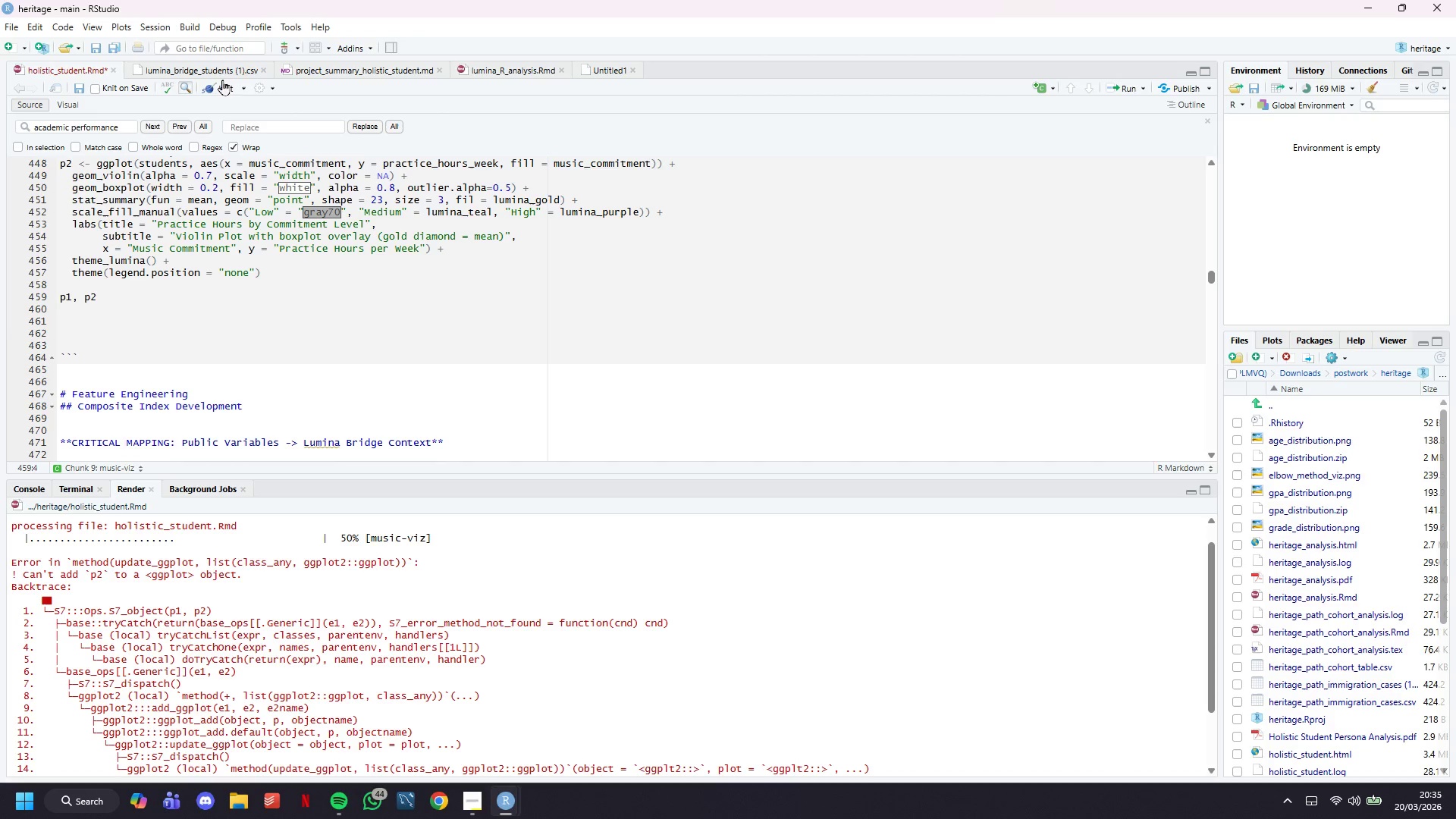 
left_click([227, 83])
 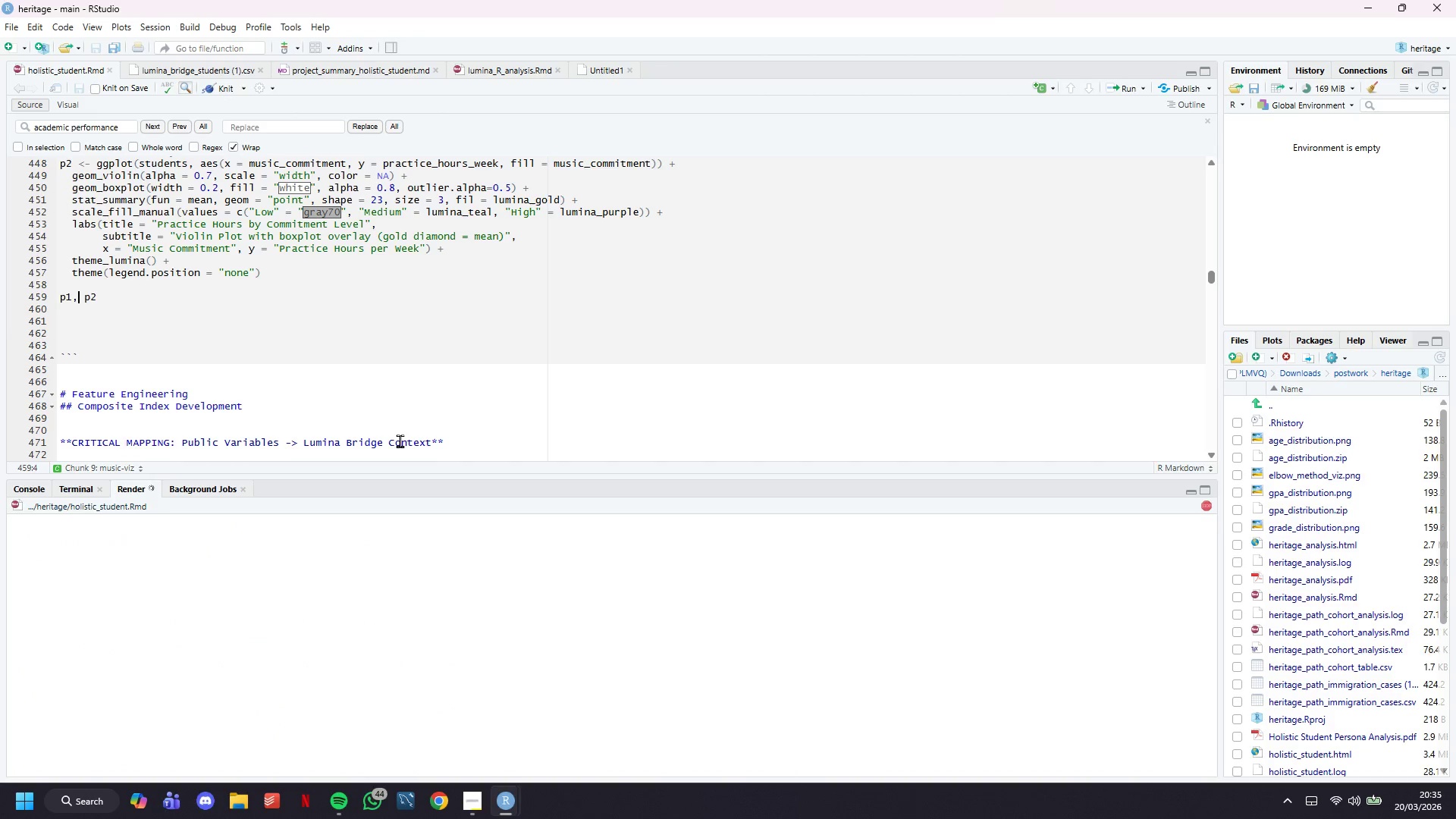 
scroll: coordinate [393, 409], scroll_direction: up, amount: 2.0
 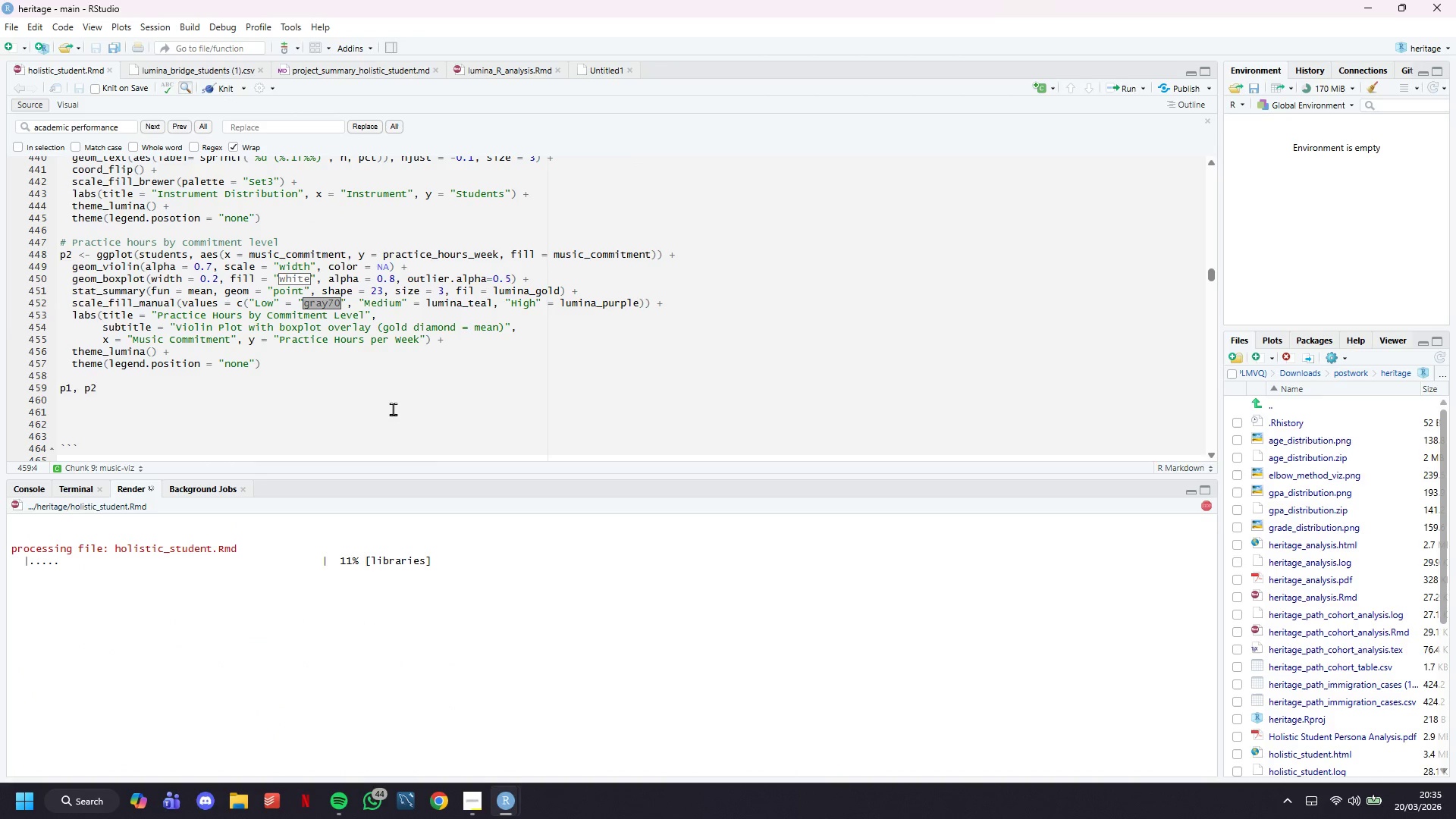 
scroll: coordinate [393, 409], scroll_direction: down, amount: 1.0
 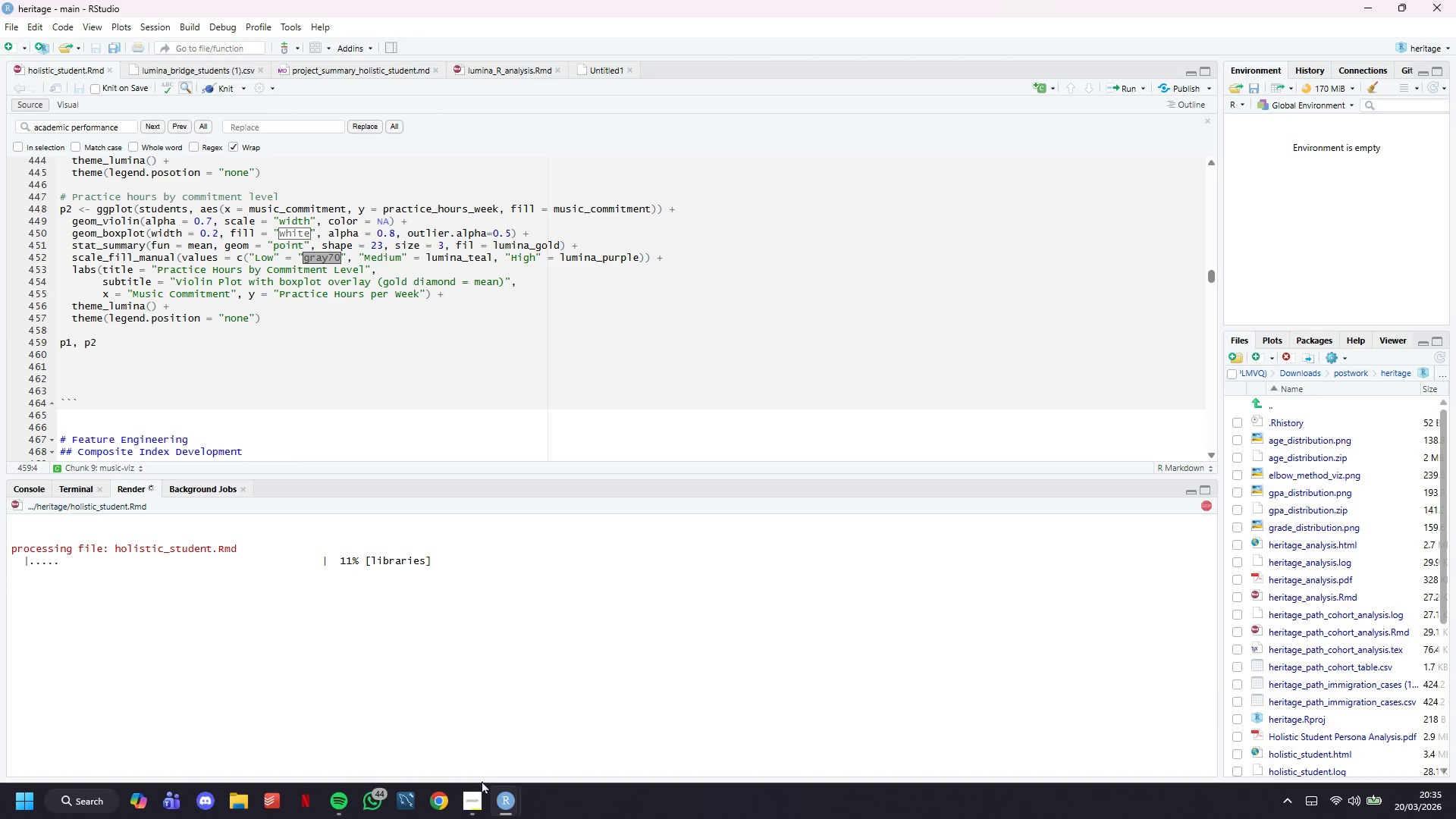 
left_click([481, 808])